 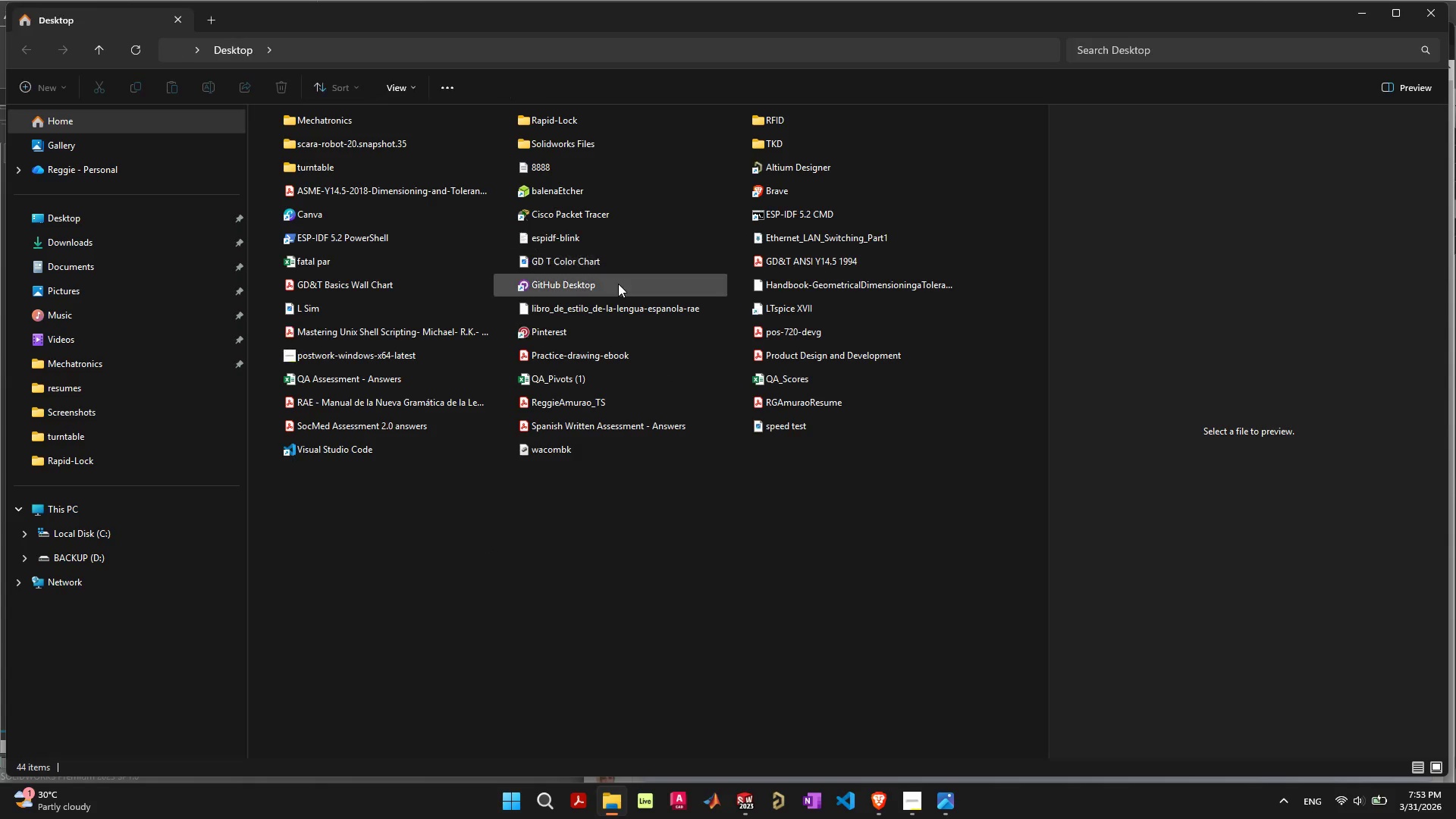 
double_click([564, 124])
 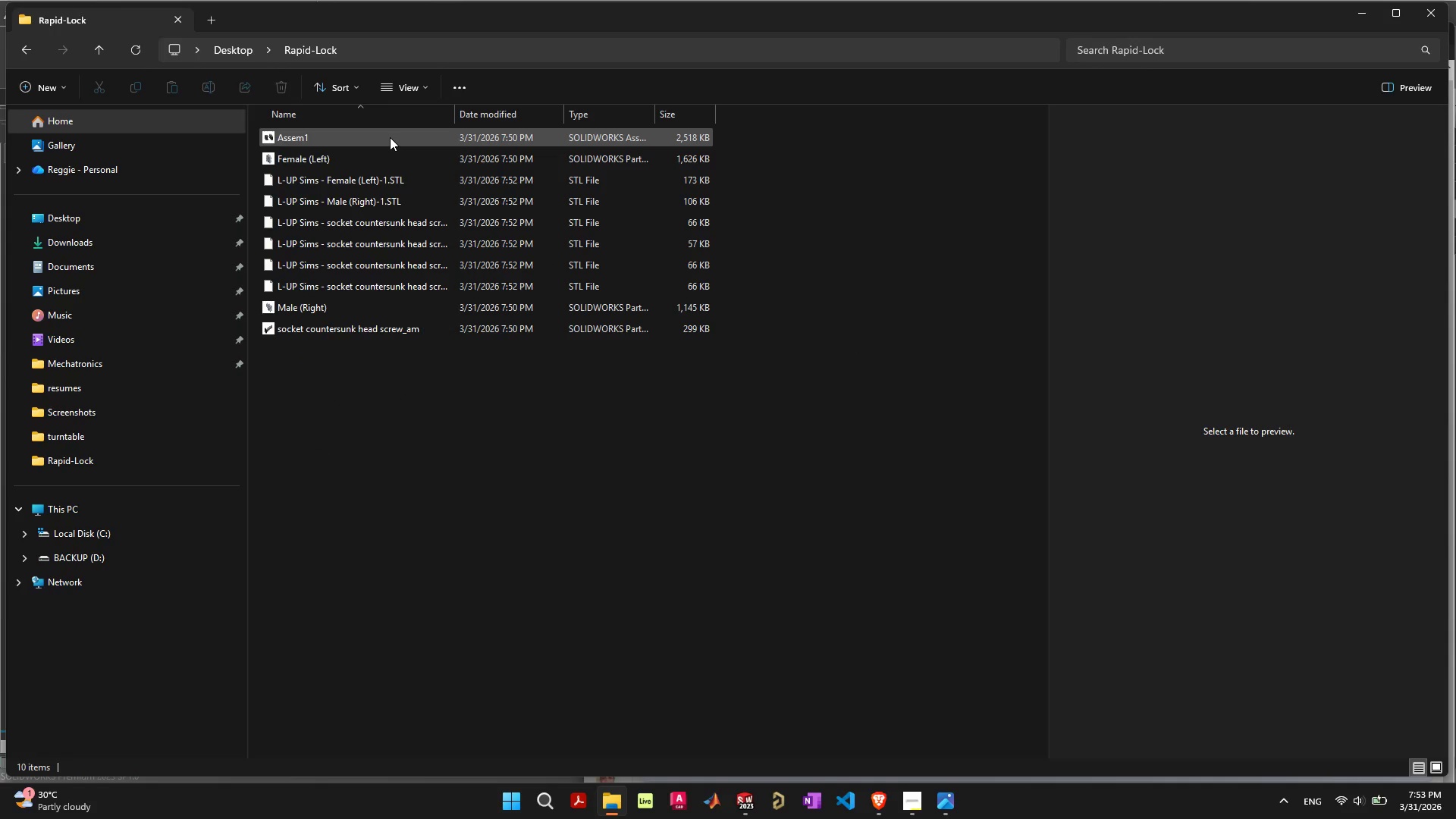 
left_click([413, 181])
 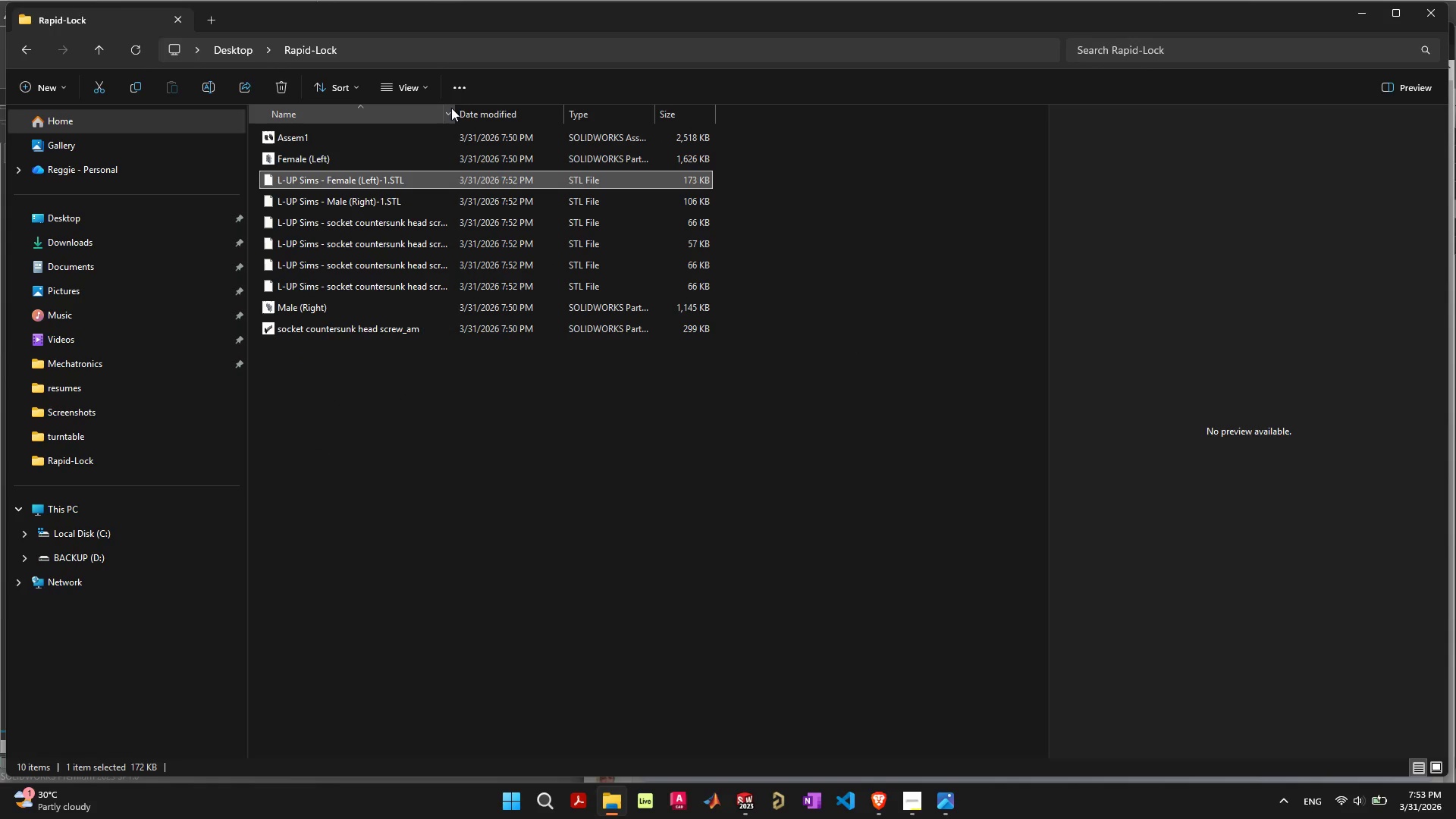 
left_click_drag(start_coordinate=[456, 112], to_coordinate=[597, 135])
 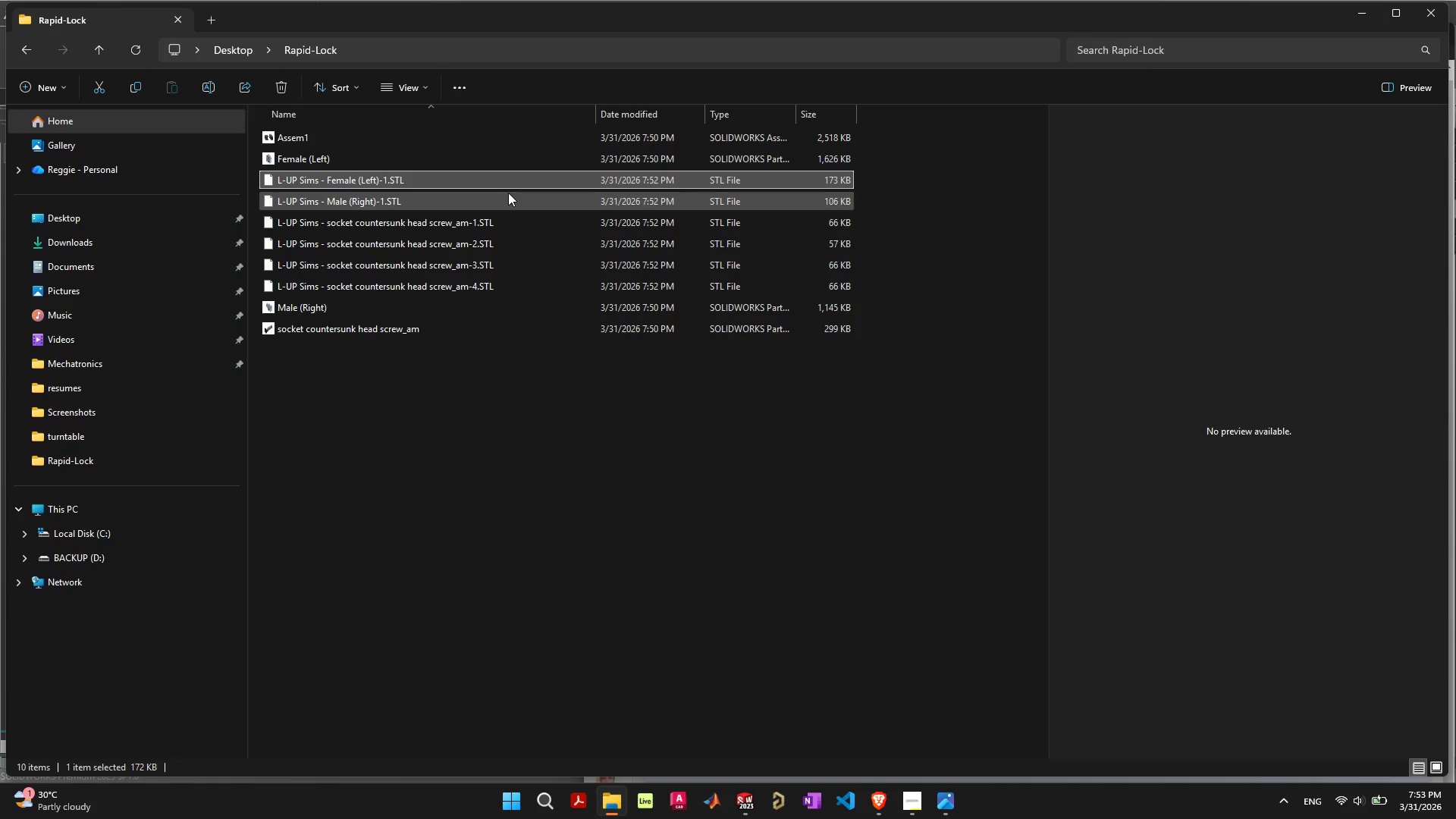 
left_click([508, 193])
 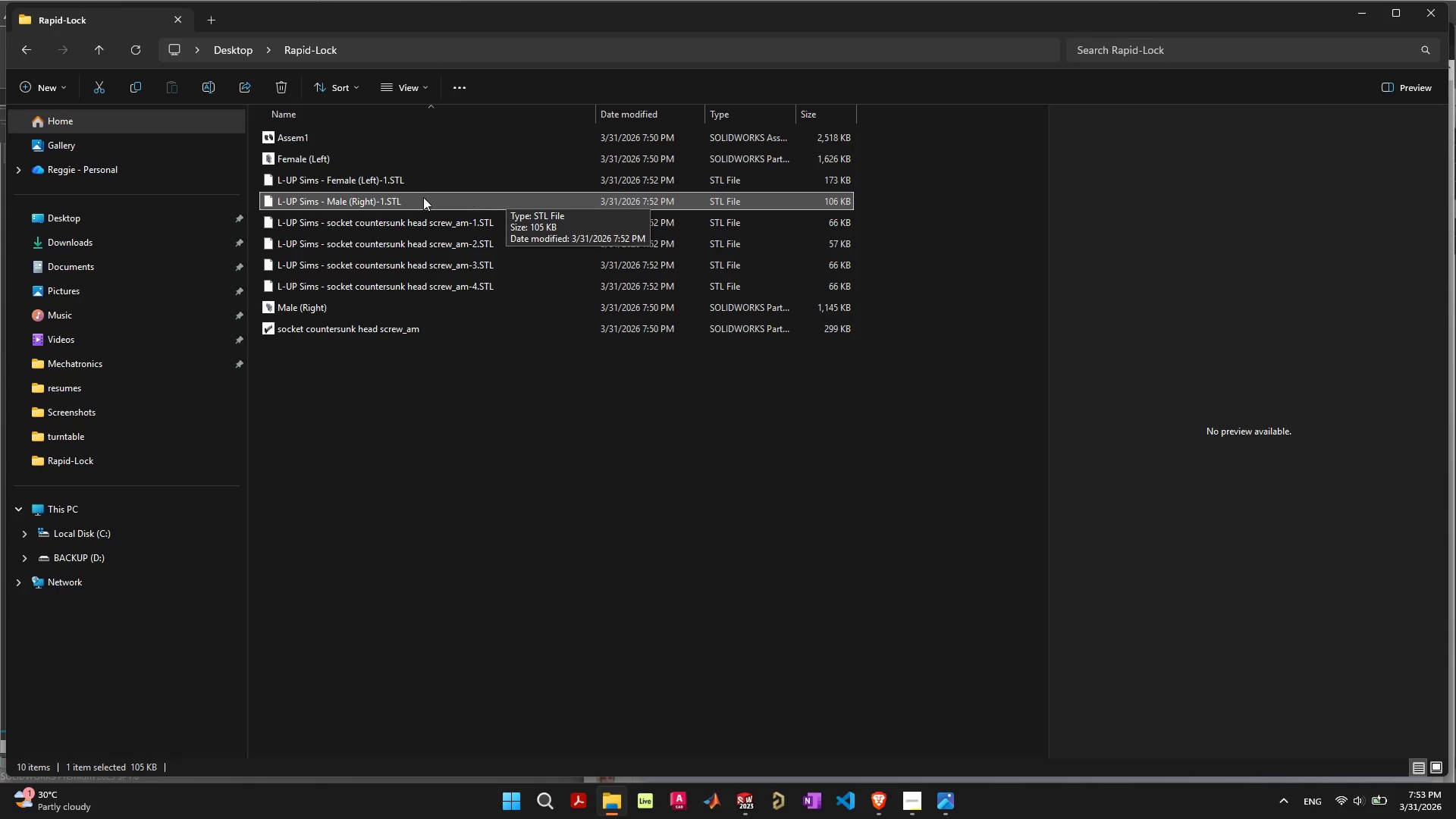 
double_click([411, 198])
 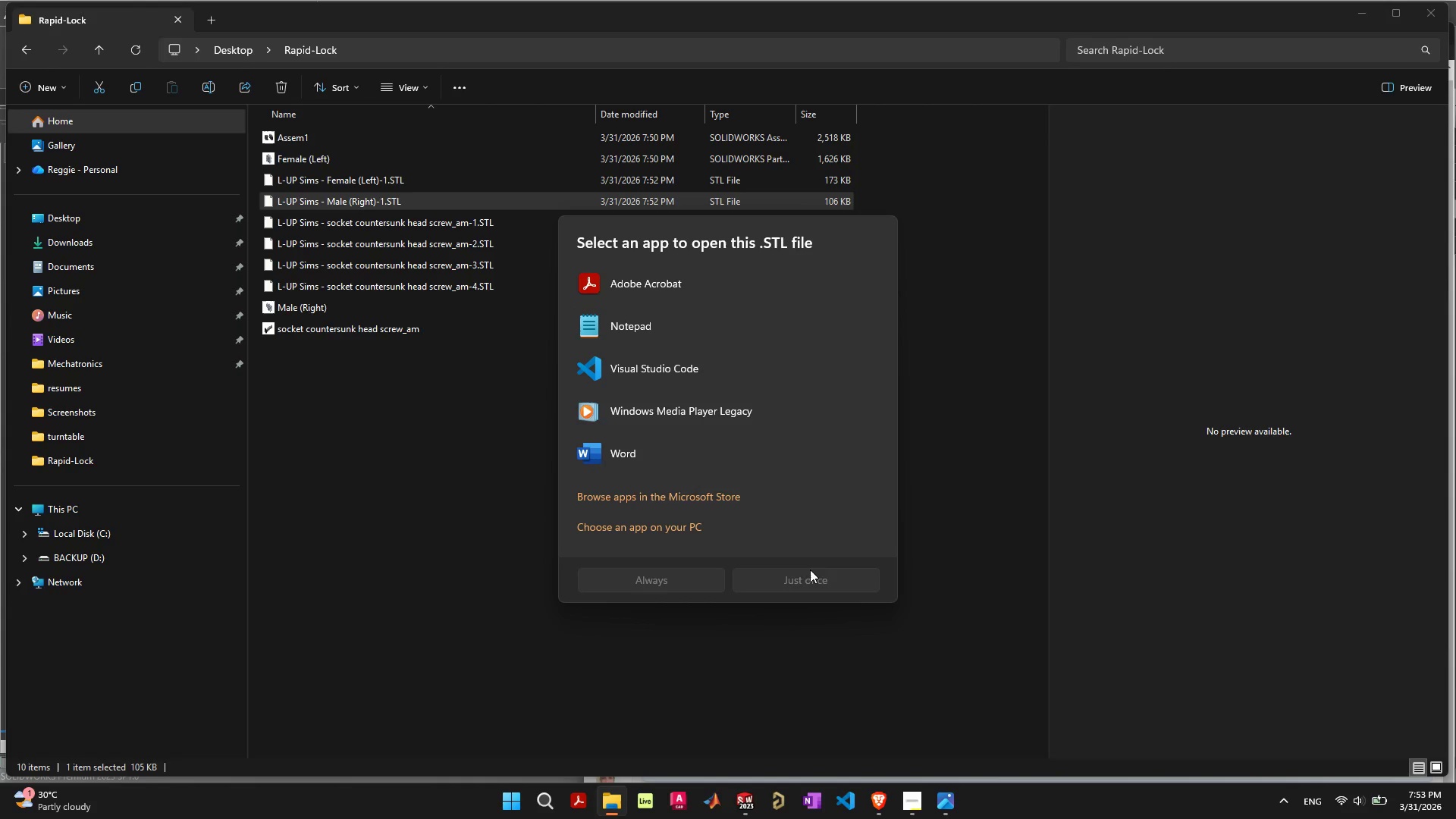 
left_click([679, 623])
 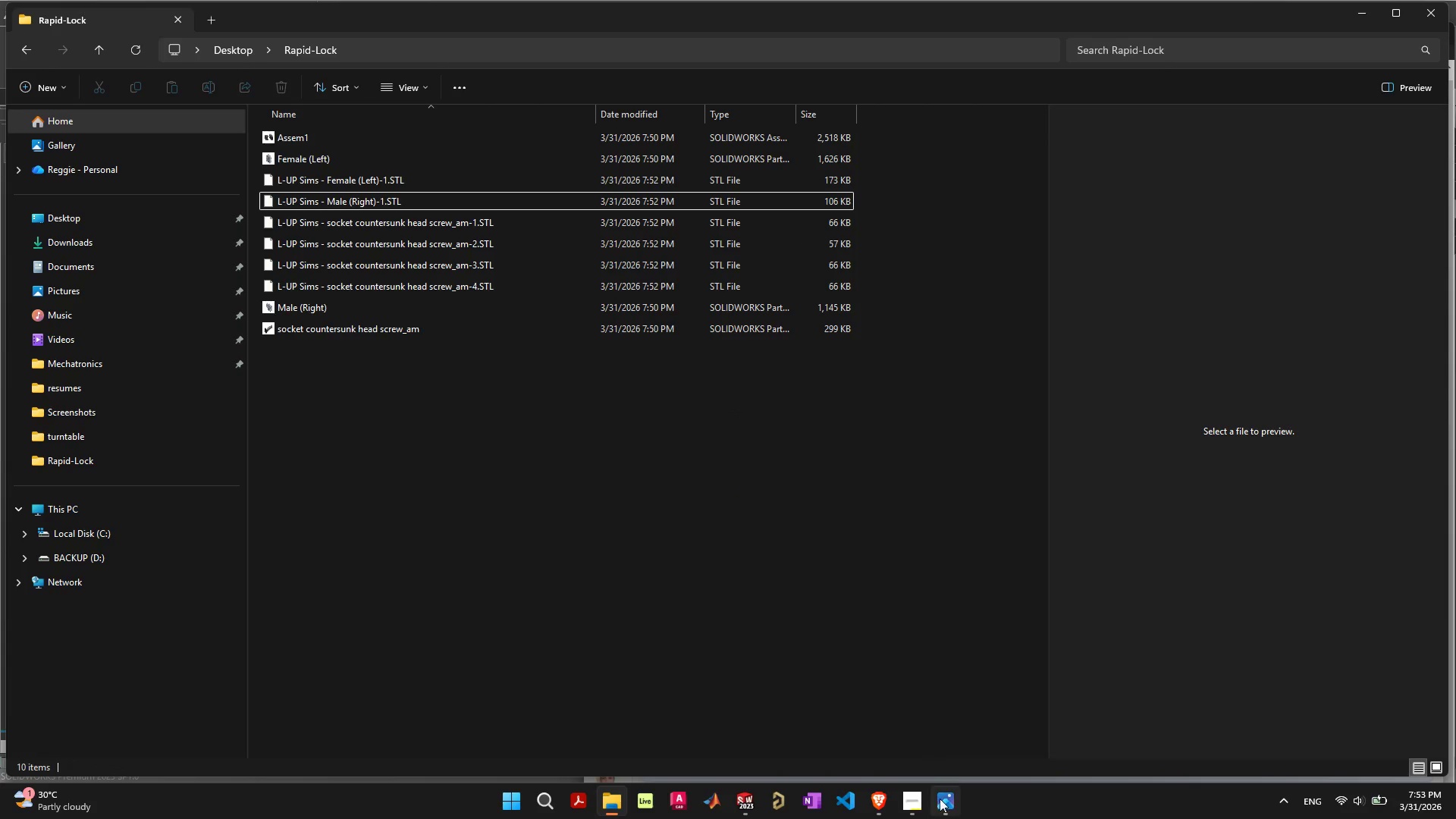 
left_click([914, 804])